 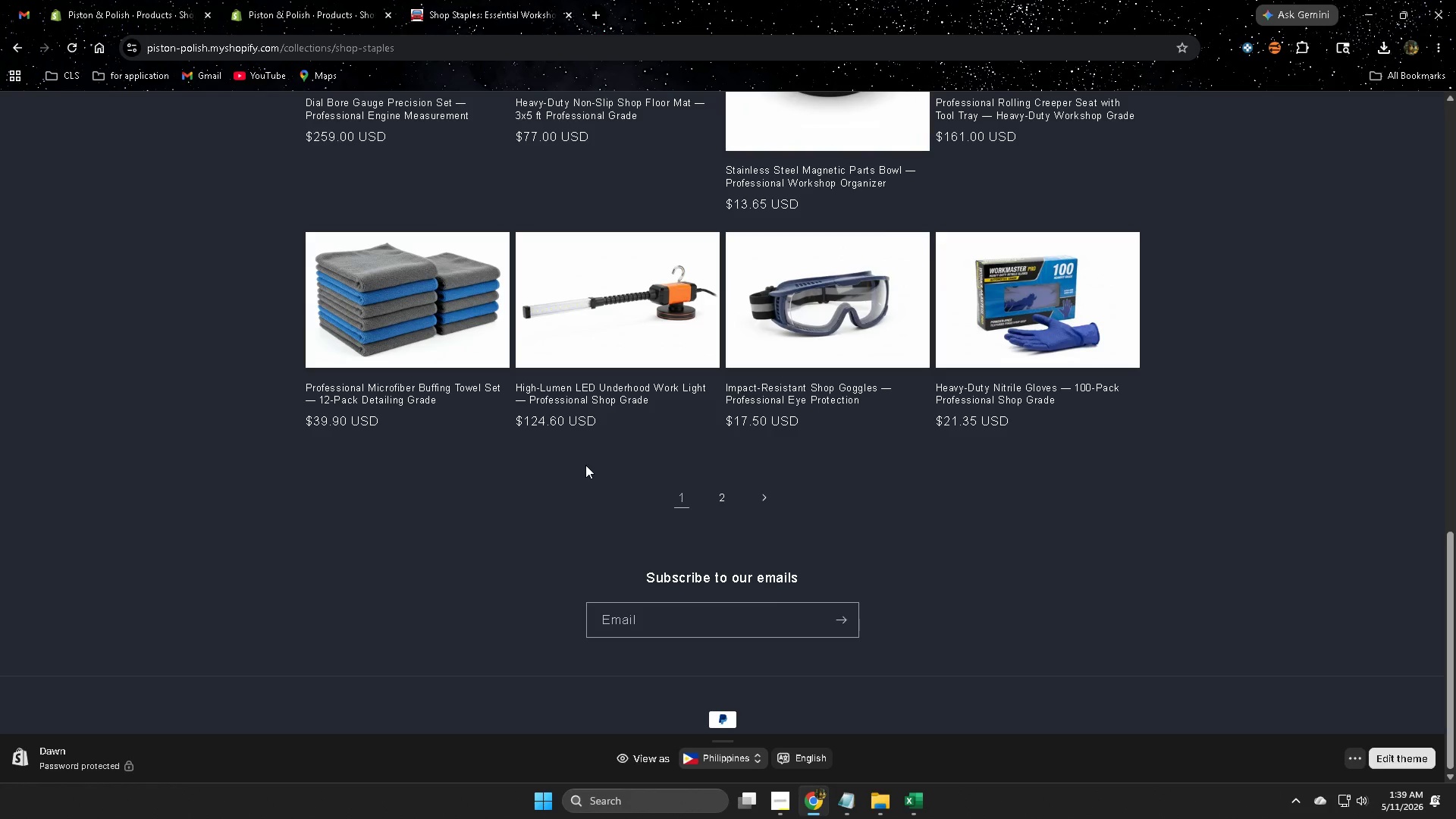 
left_click([1026, 300])
 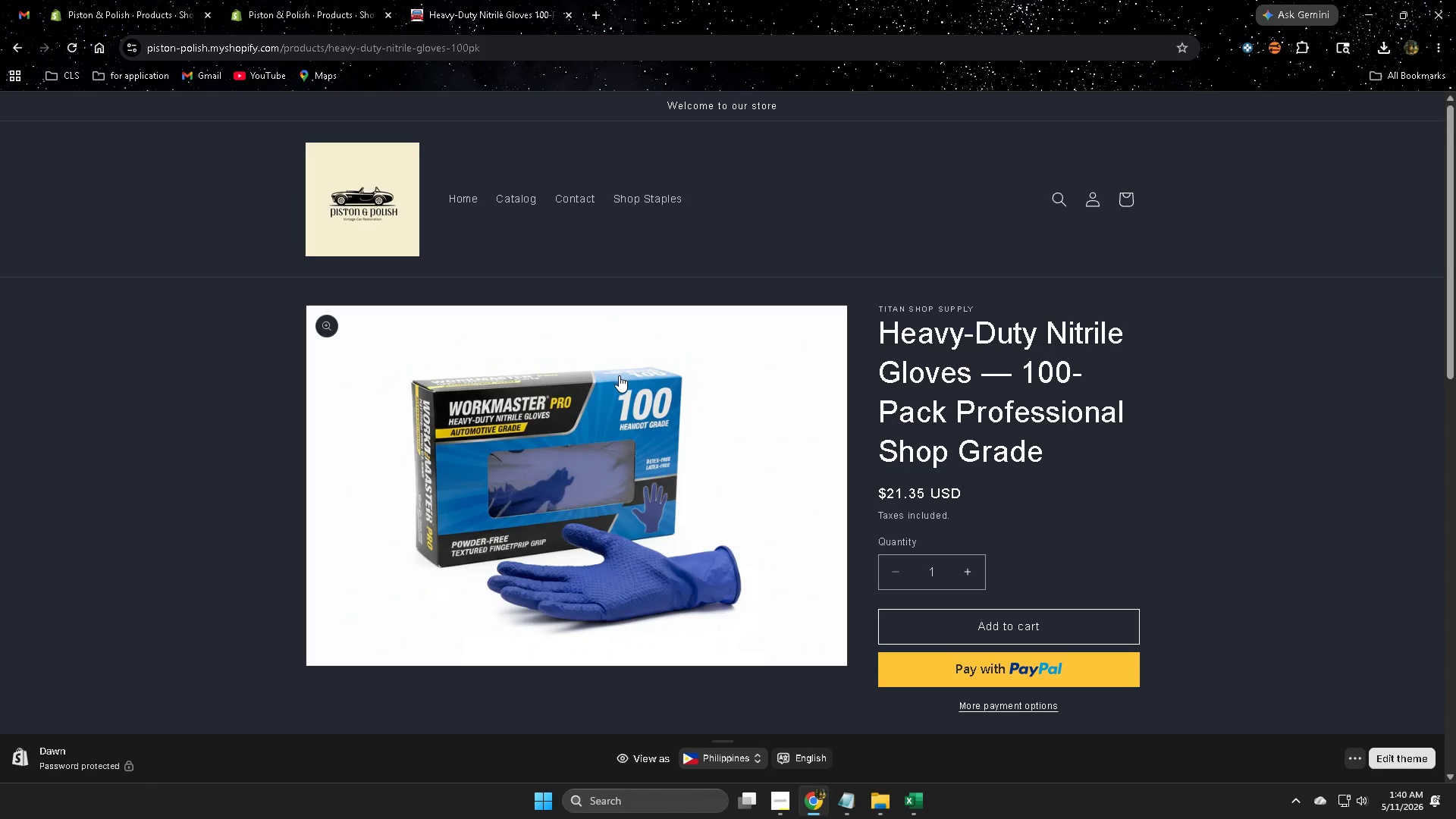 
wait(50.81)
 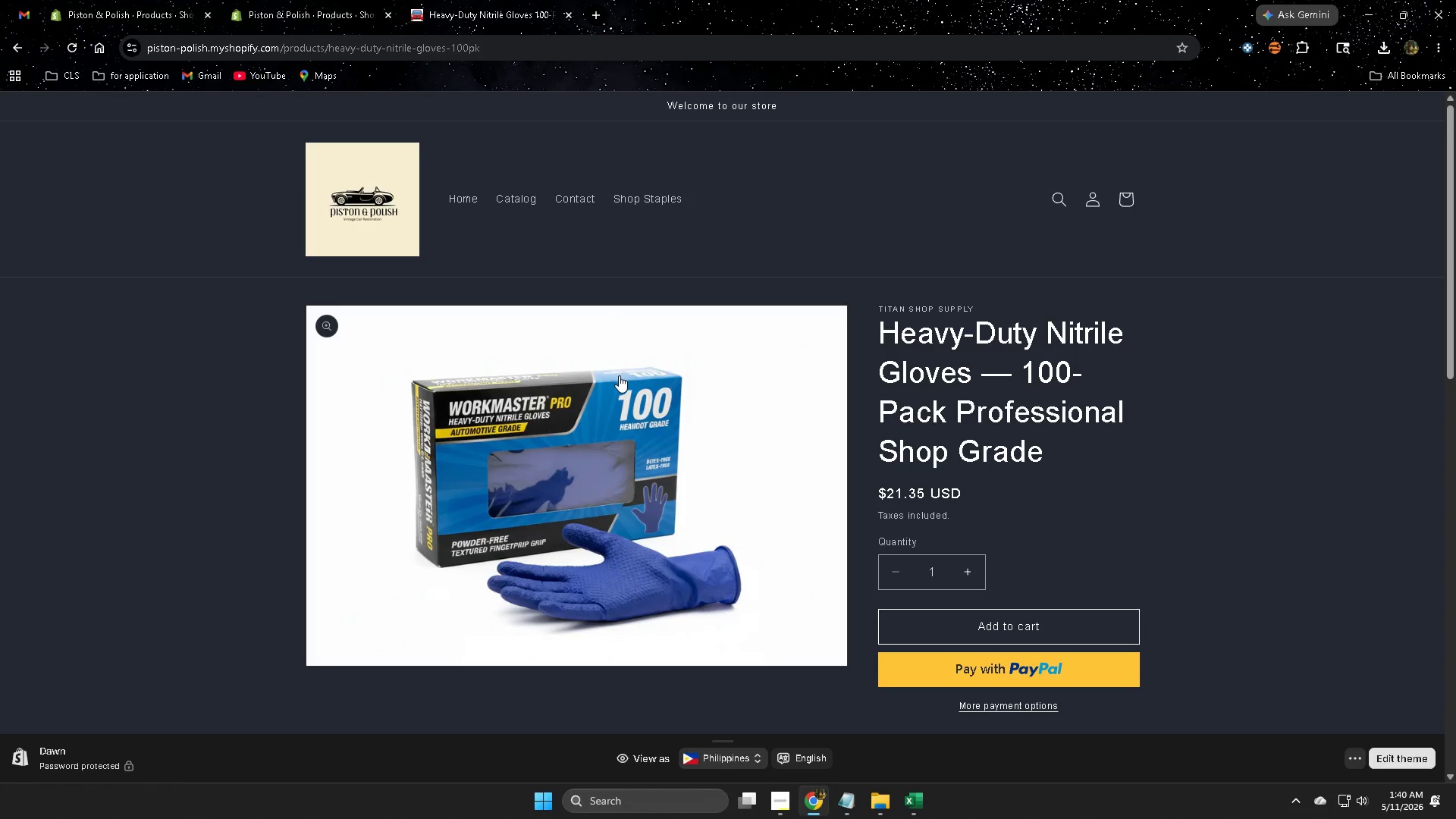 
scroll: coordinate [623, 386], scroll_direction: down, amount: 3.0
 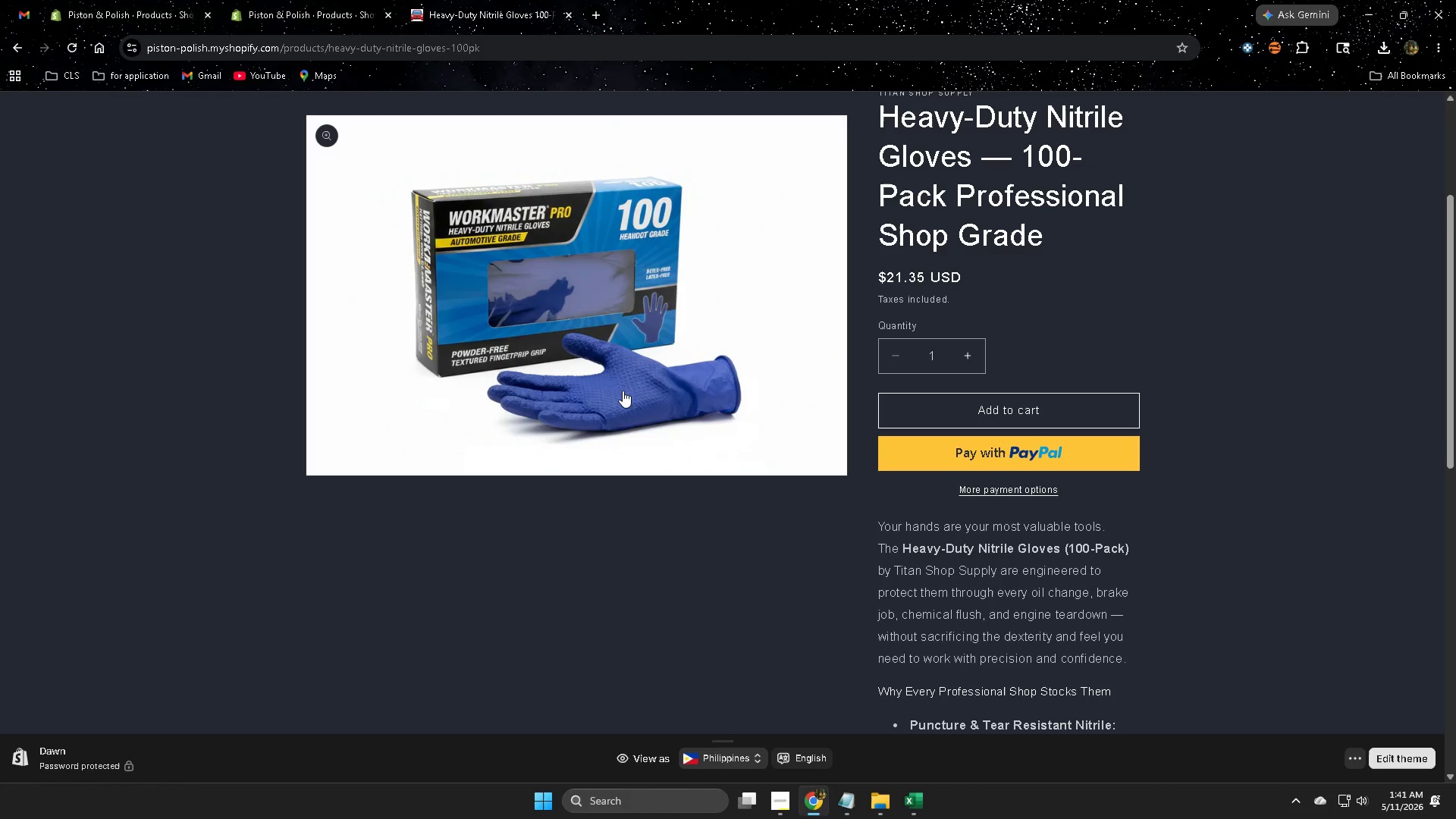 
wait(36.43)
 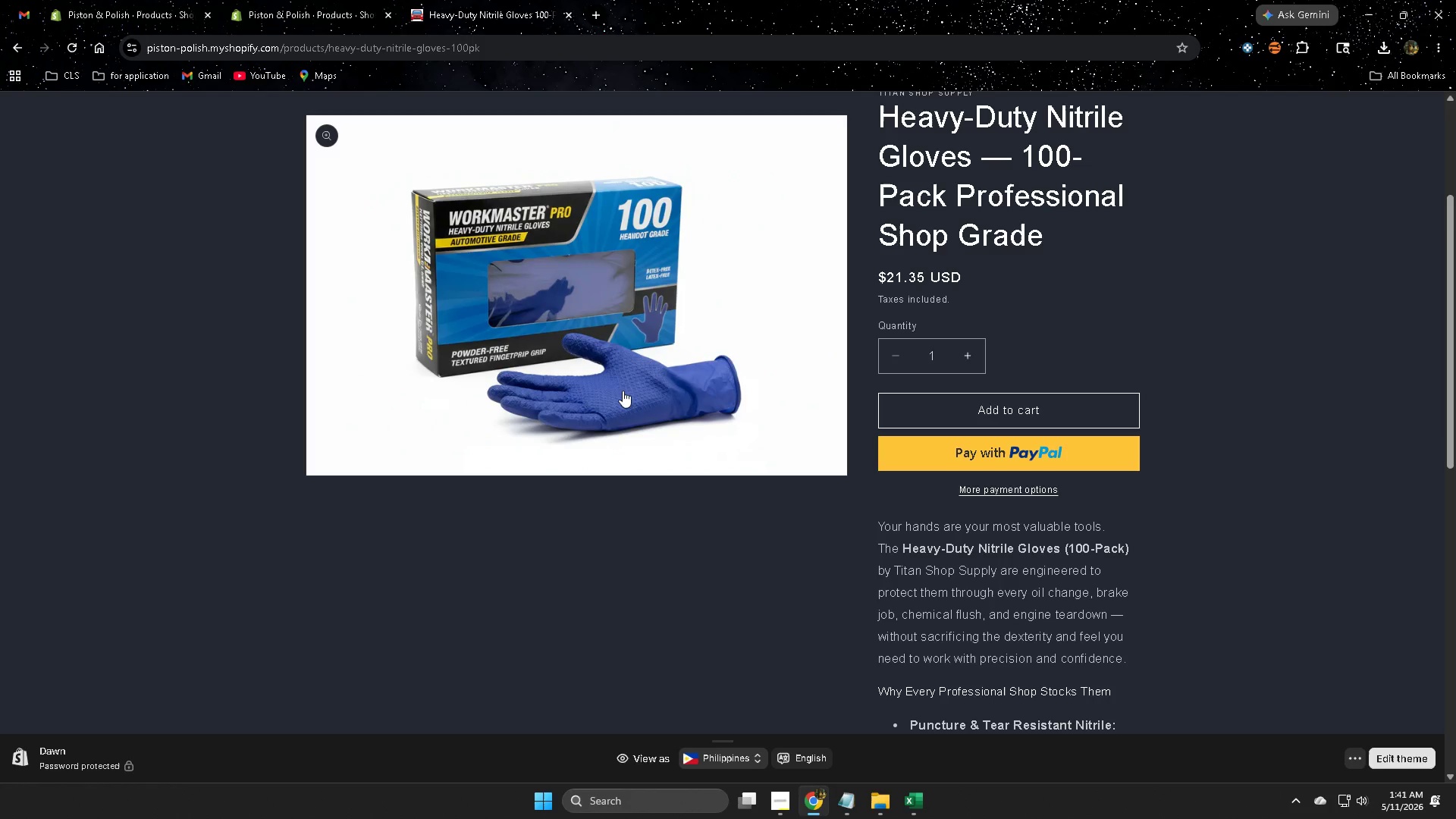 
scroll: coordinate [624, 418], scroll_direction: down, amount: 3.0
 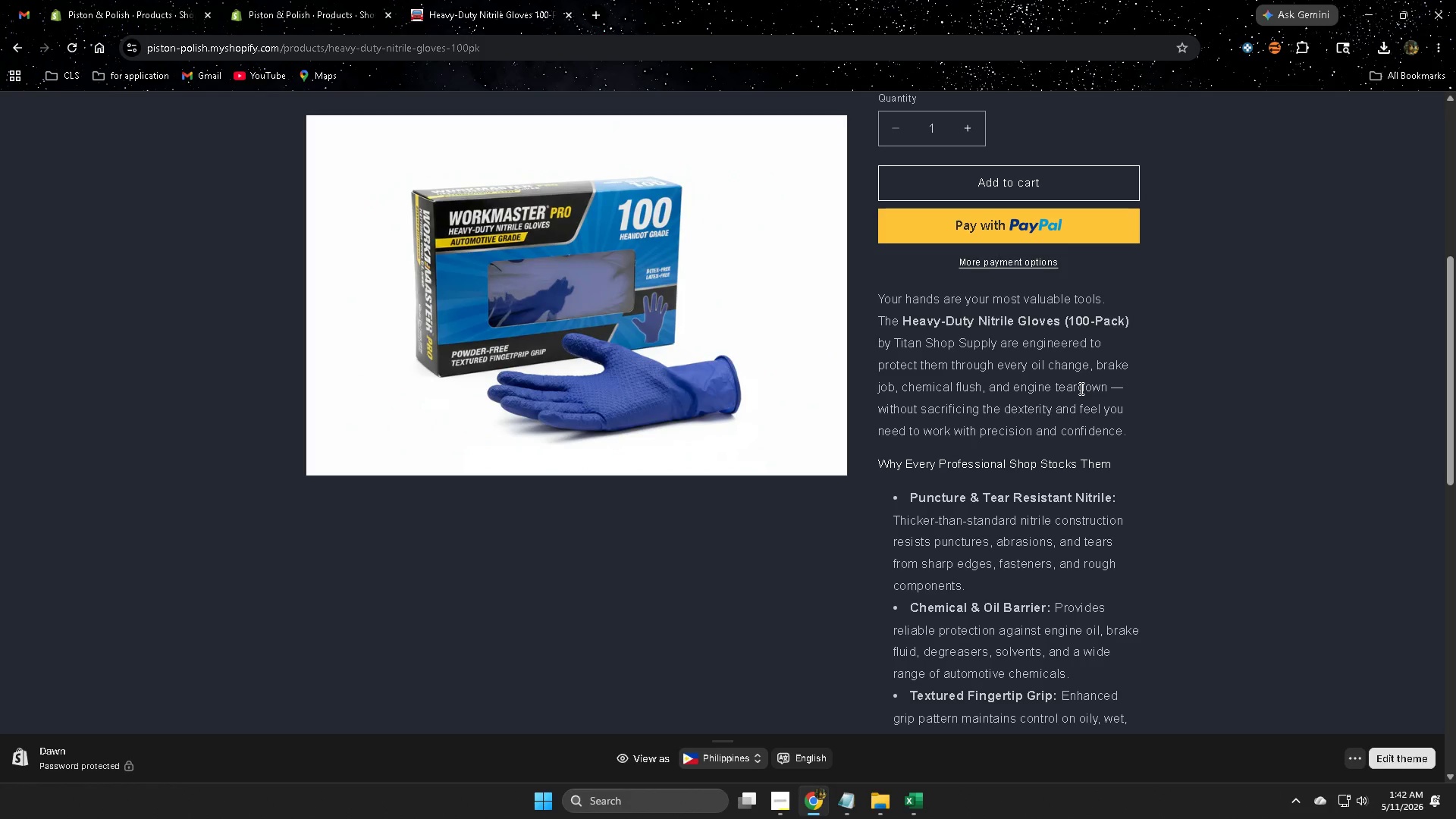 
wait(44.84)
 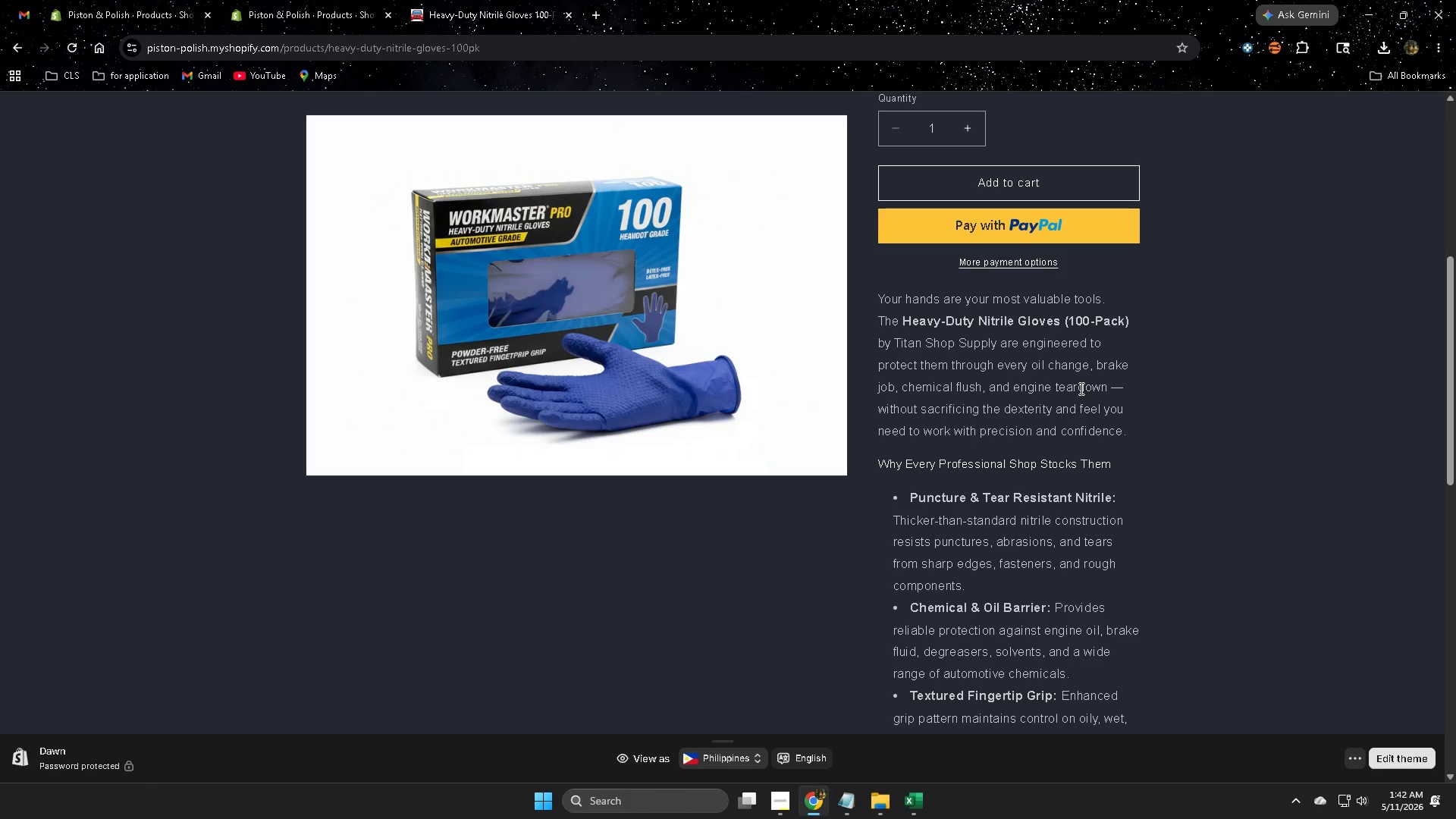 
scroll: coordinate [1072, 399], scroll_direction: down, amount: 2.0
 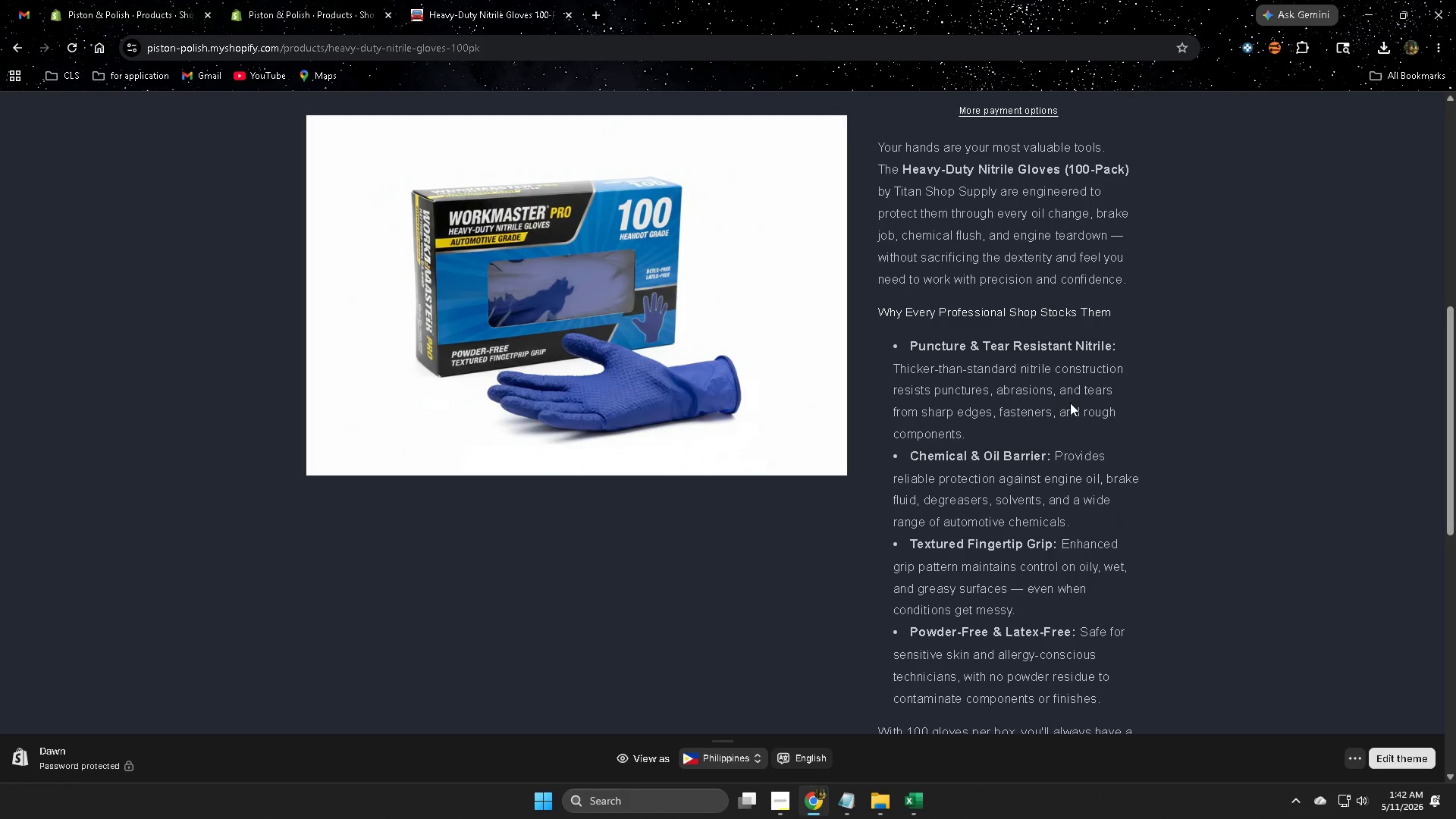 
wait(49.43)
 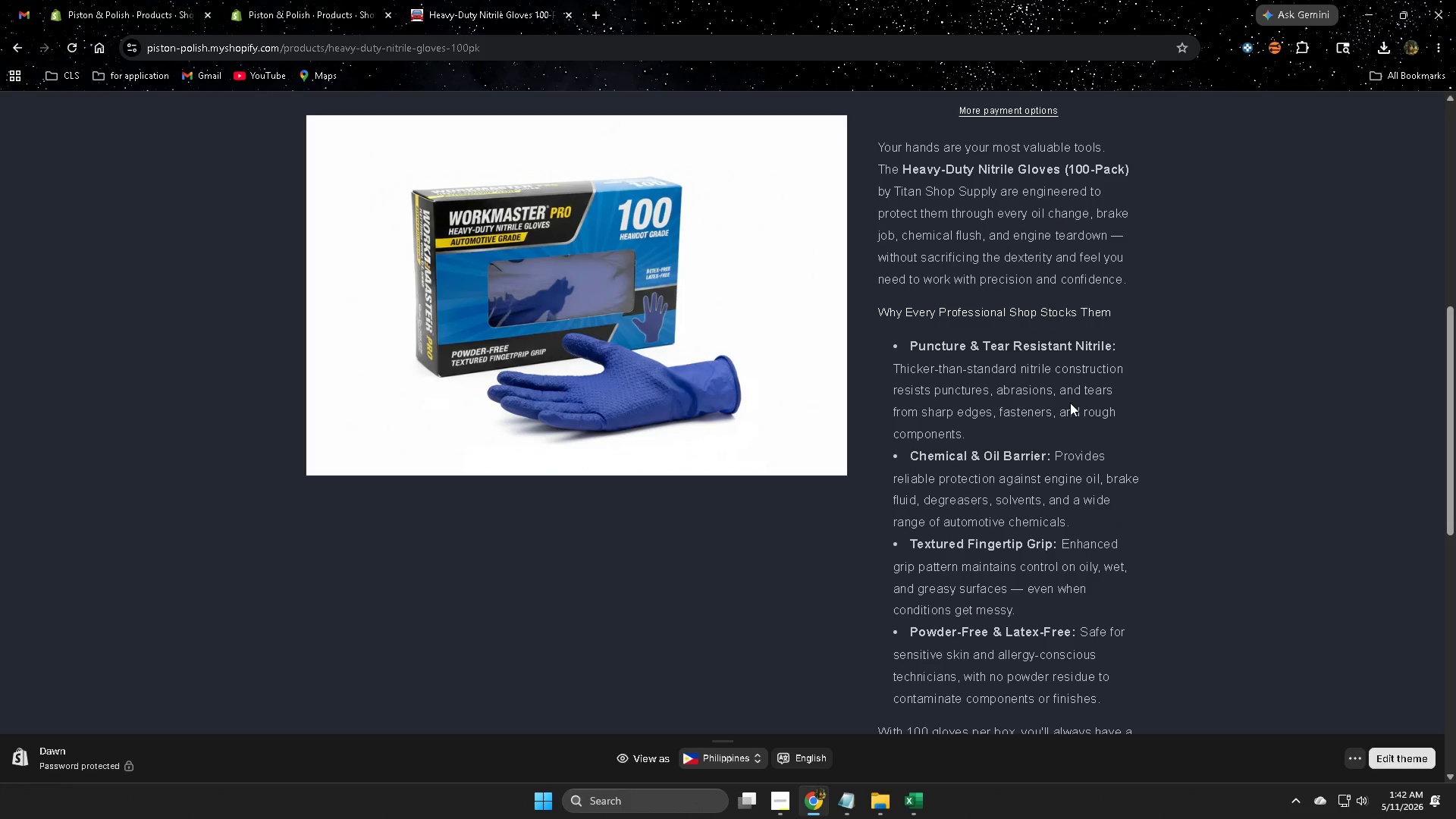 
scroll: coordinate [1065, 413], scroll_direction: down, amount: 4.0
 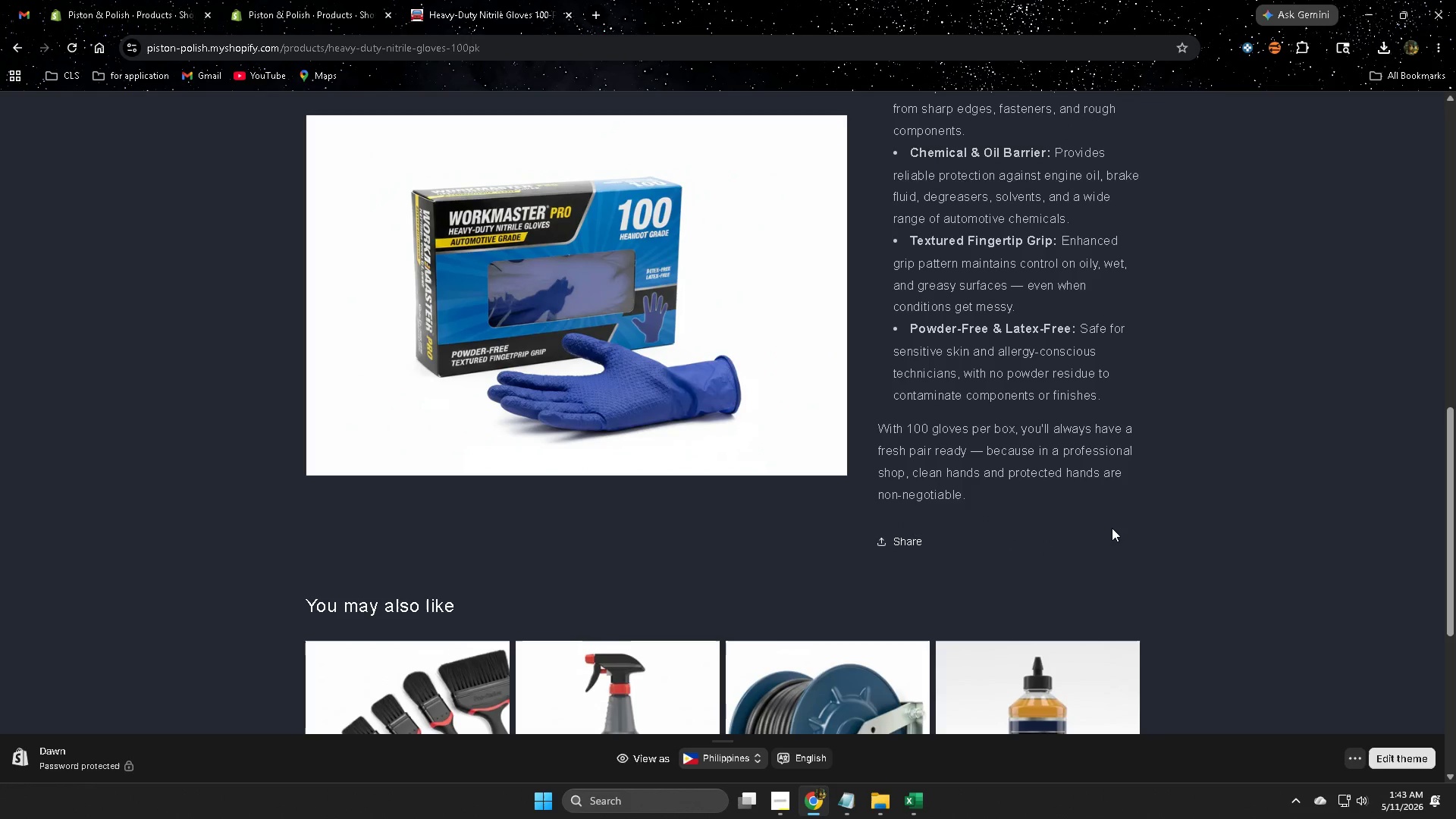 
wait(8.92)
 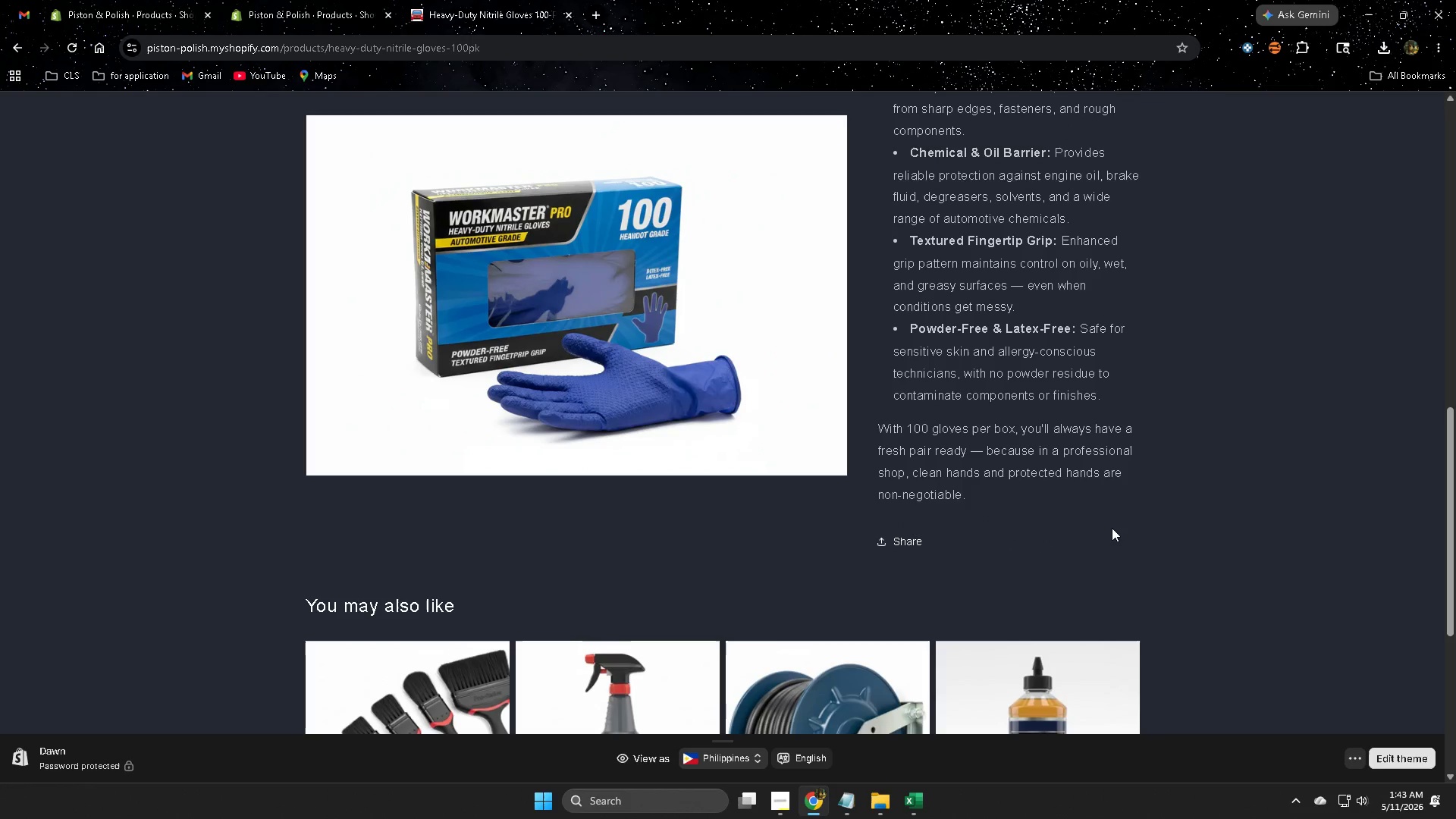 
scroll: coordinate [1046, 500], scroll_direction: down, amount: 3.0
 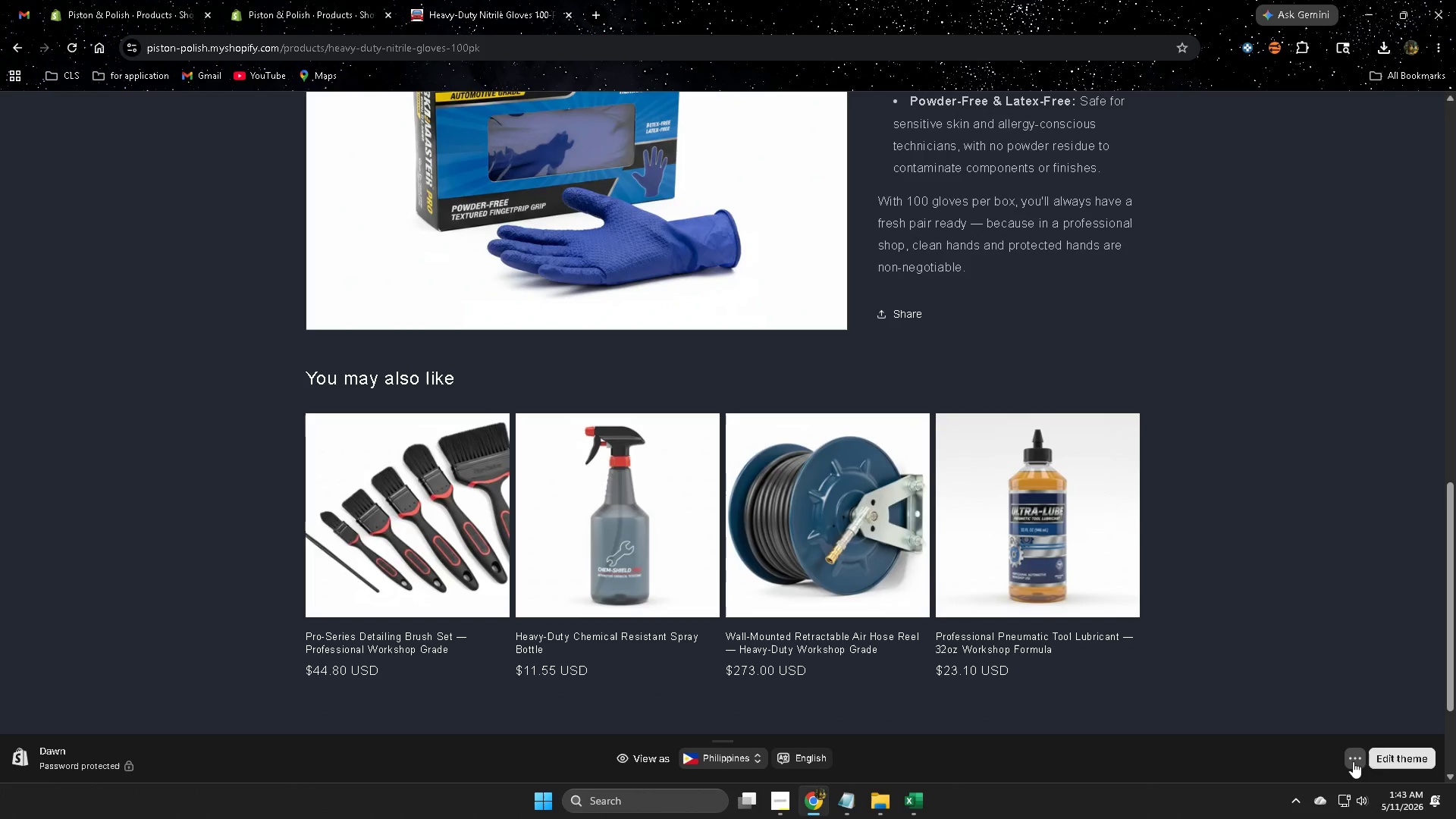 
left_click([1357, 756])
 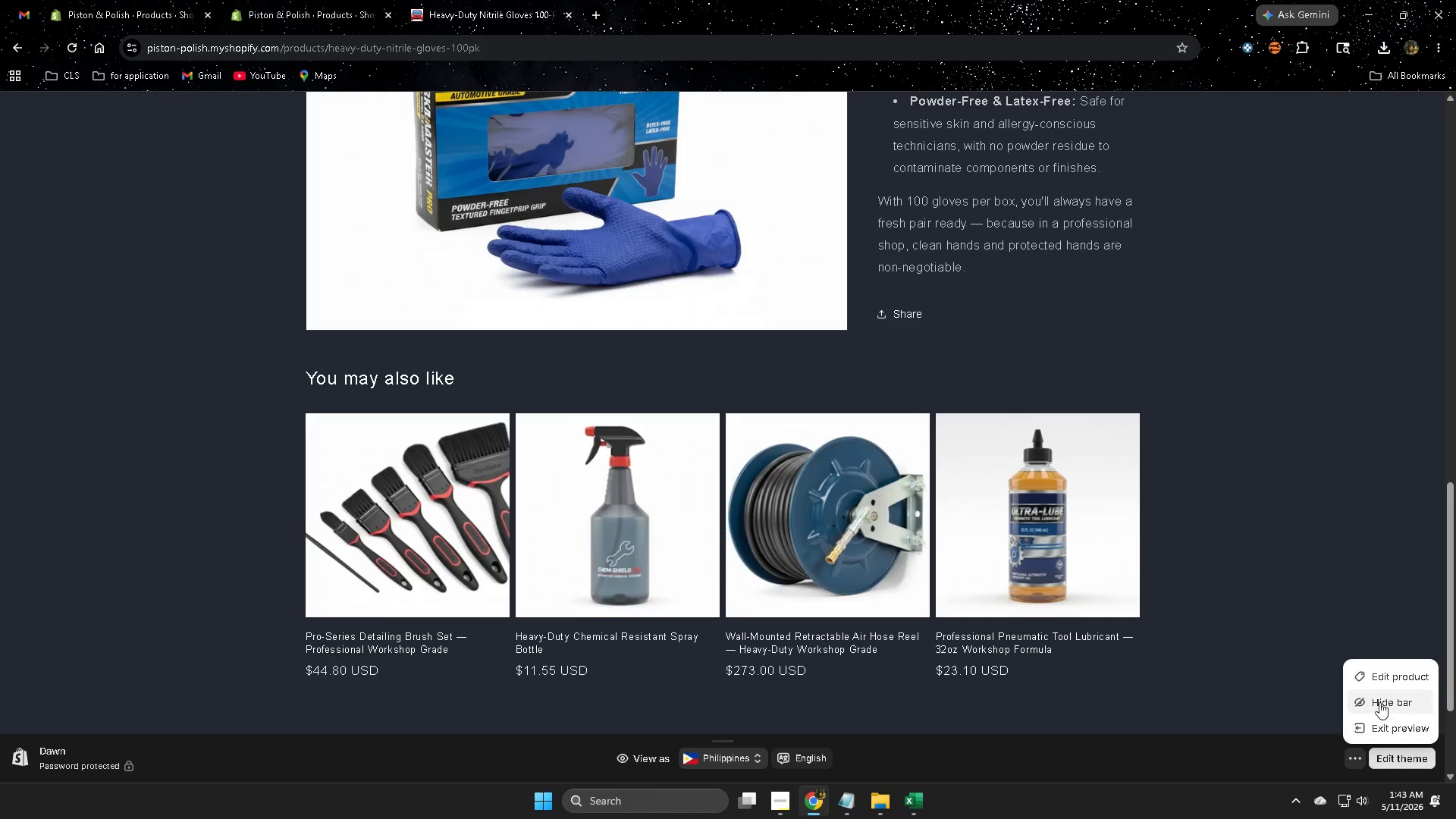 
left_click([1382, 700])
 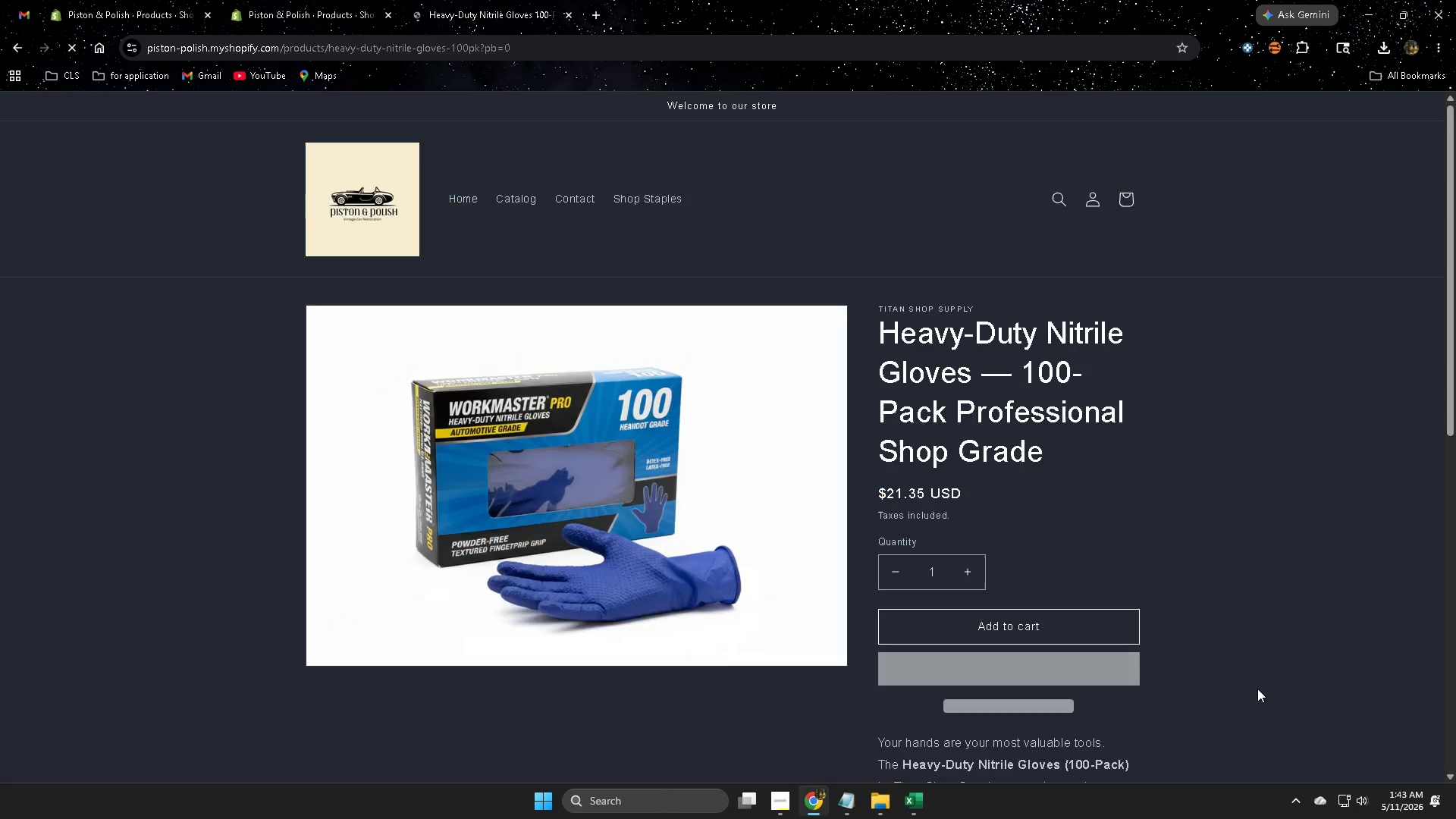 
scroll: coordinate [1257, 688], scroll_direction: down, amount: 20.0
 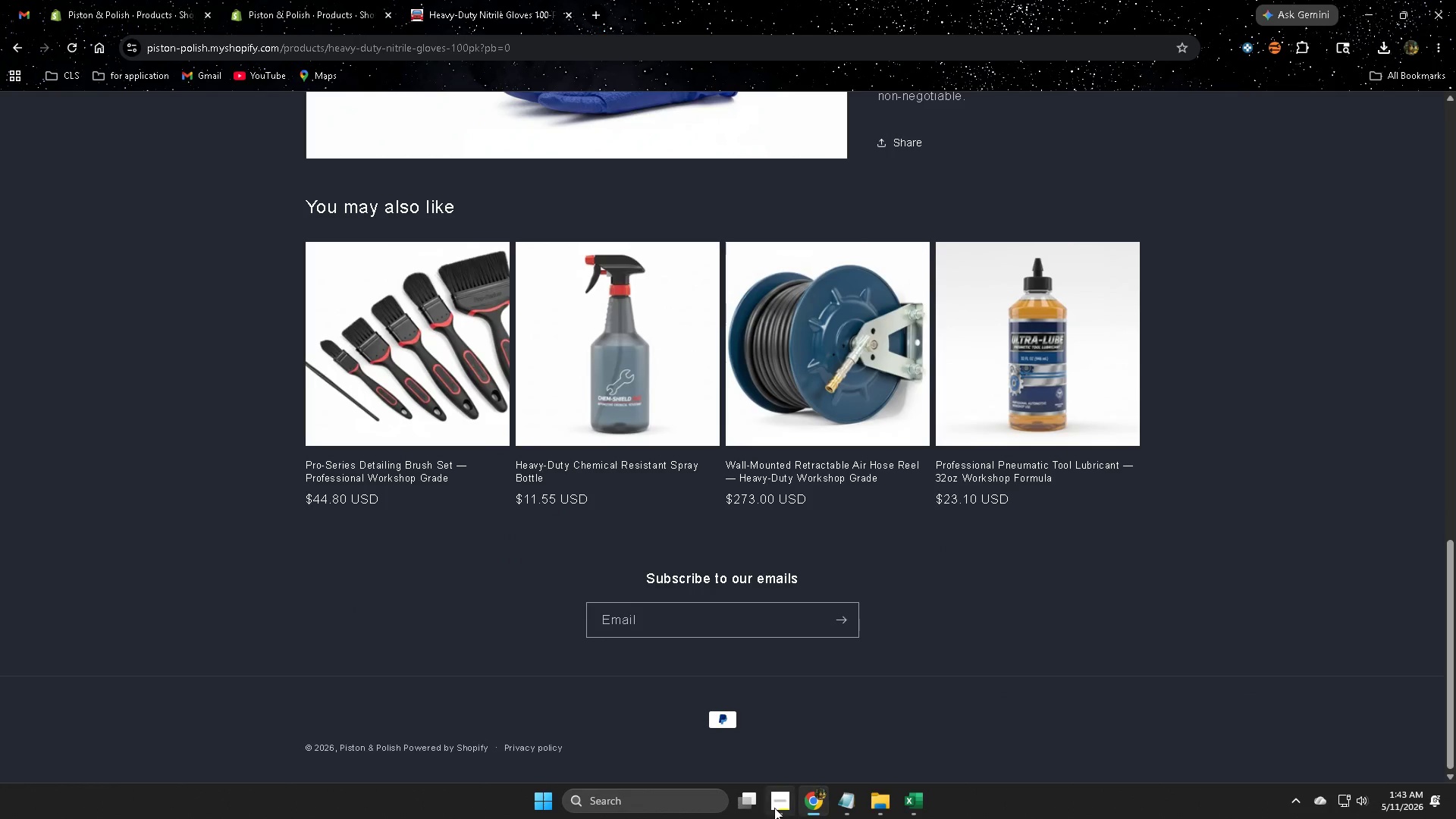 
left_click([774, 806])